 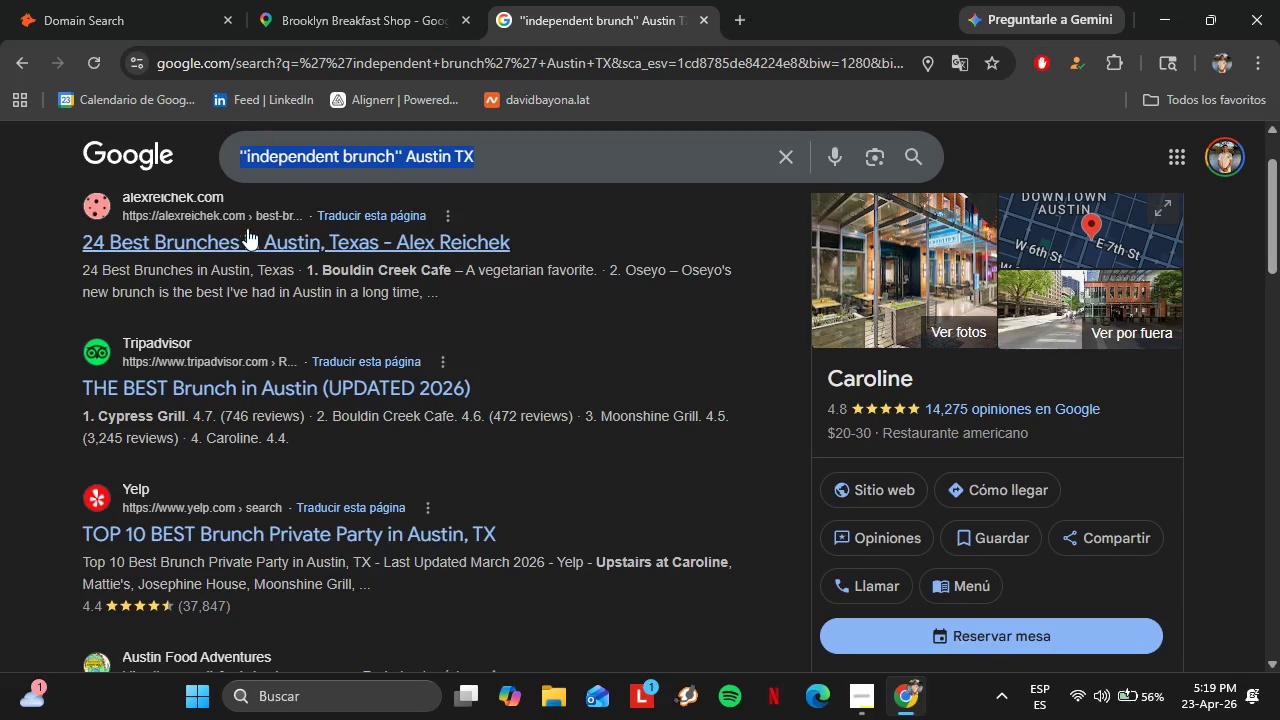 
left_click([181, 242])
 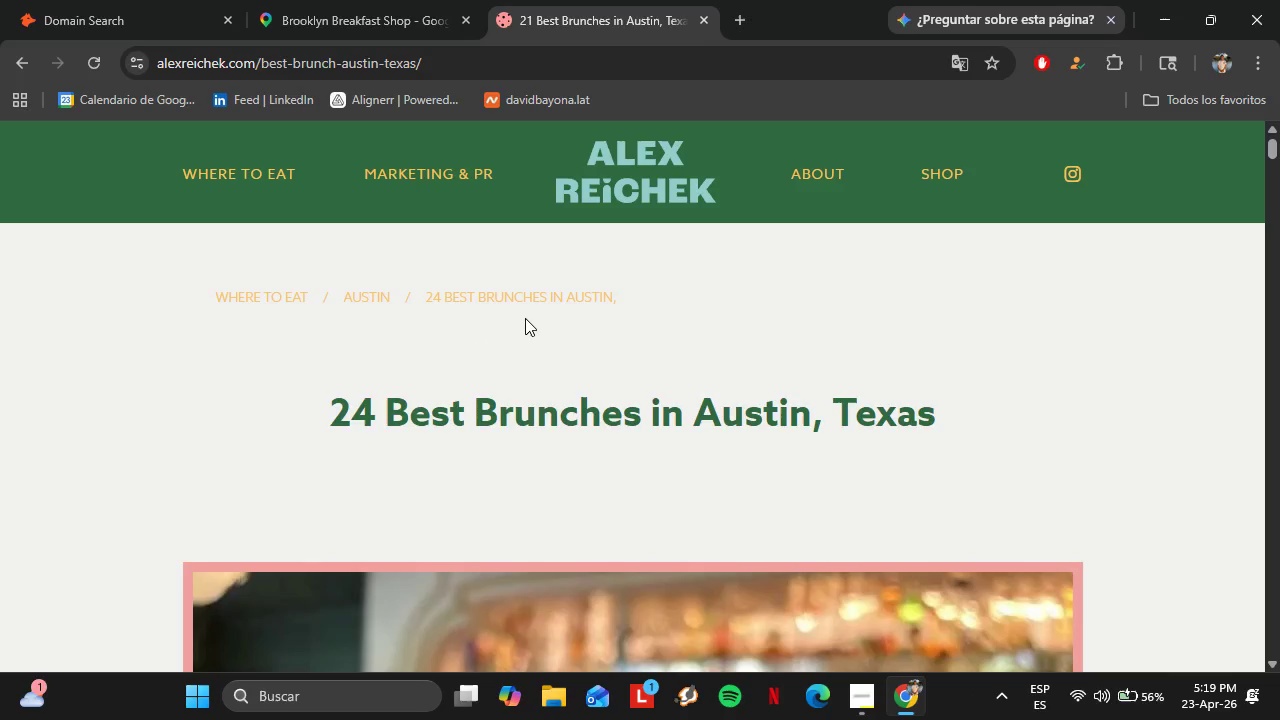 
wait(13.41)
 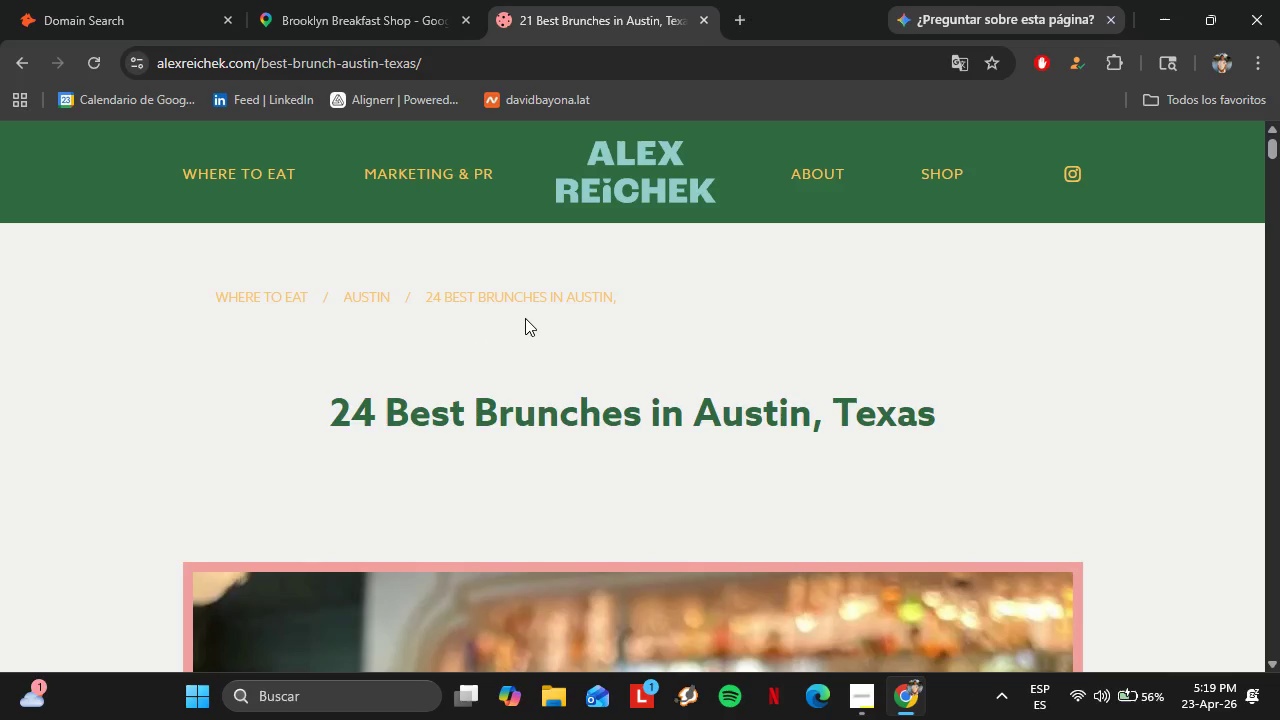 
scroll: coordinate [532, 307], scroll_direction: down, amount: 16.0
 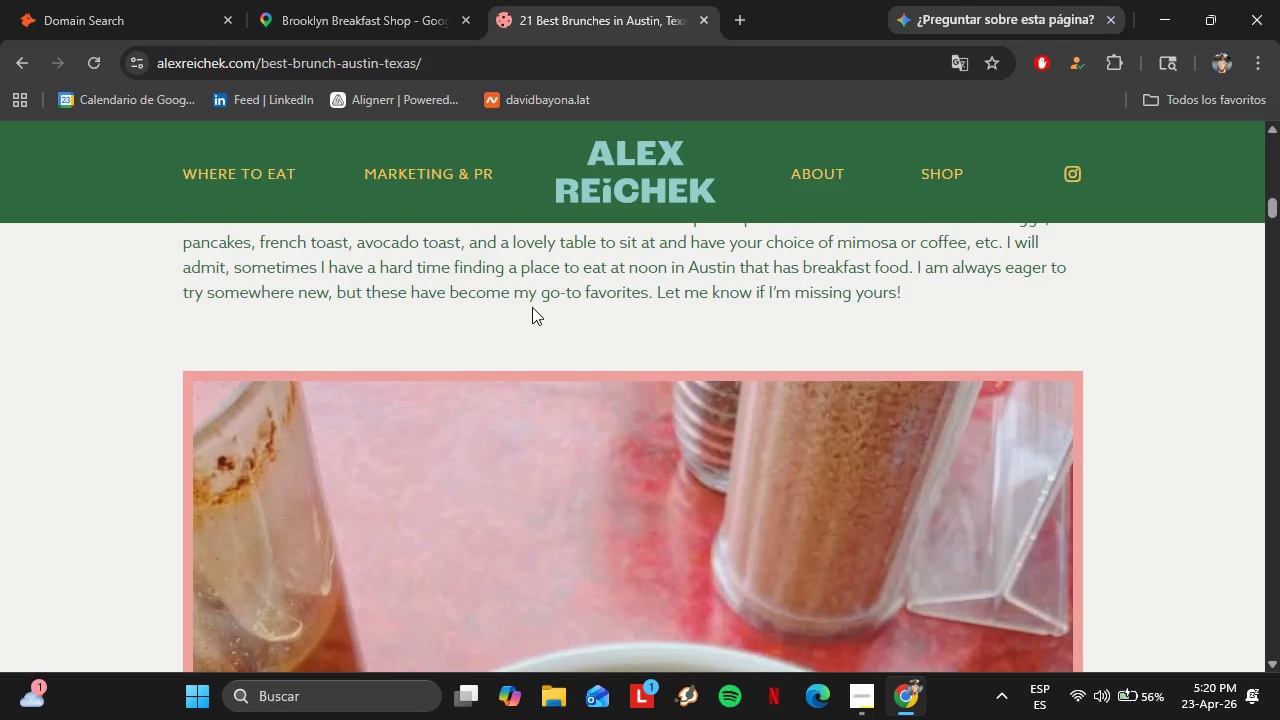 
wait(5.55)
 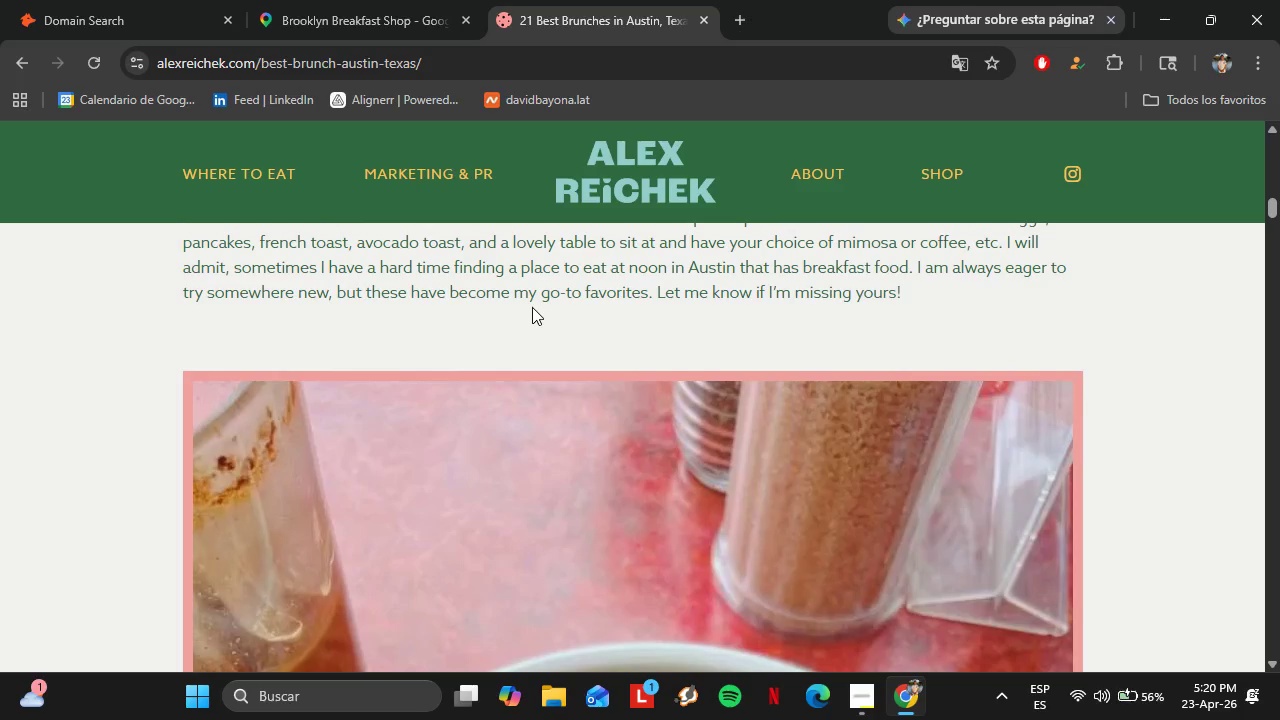 
scroll: coordinate [532, 307], scroll_direction: down, amount: 19.0
 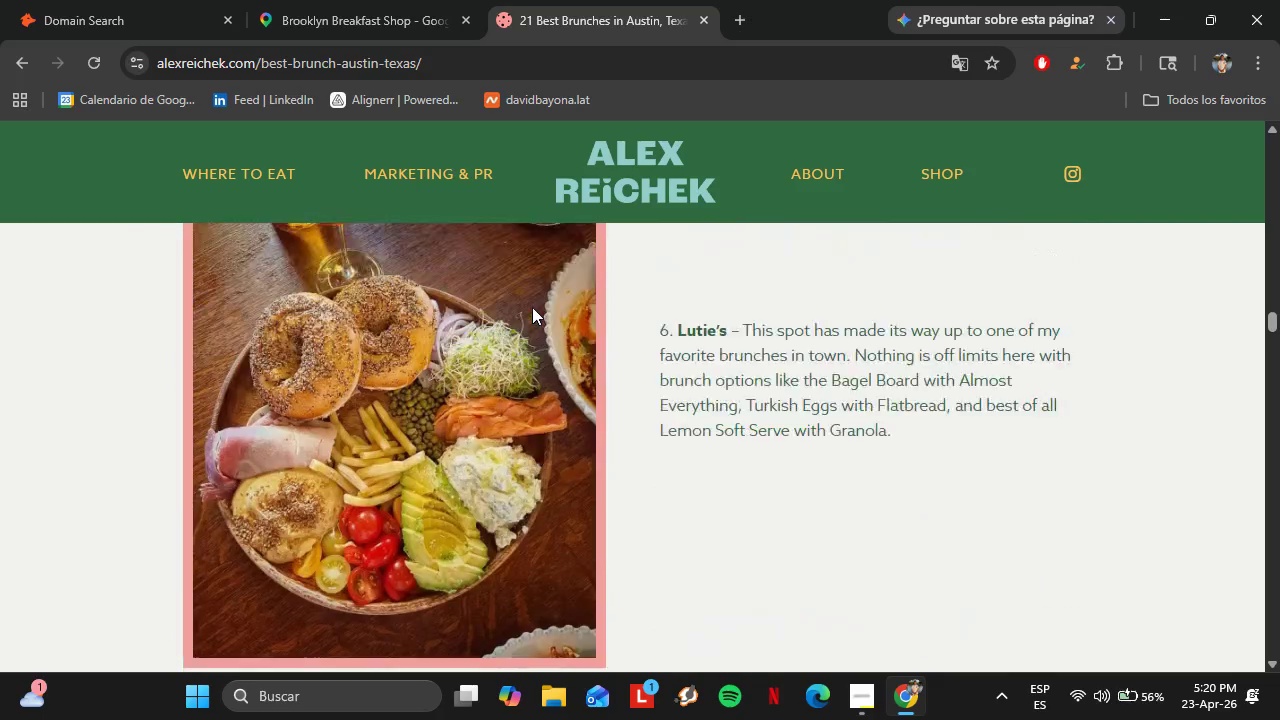 
scroll: coordinate [532, 307], scroll_direction: up, amount: 20.0
 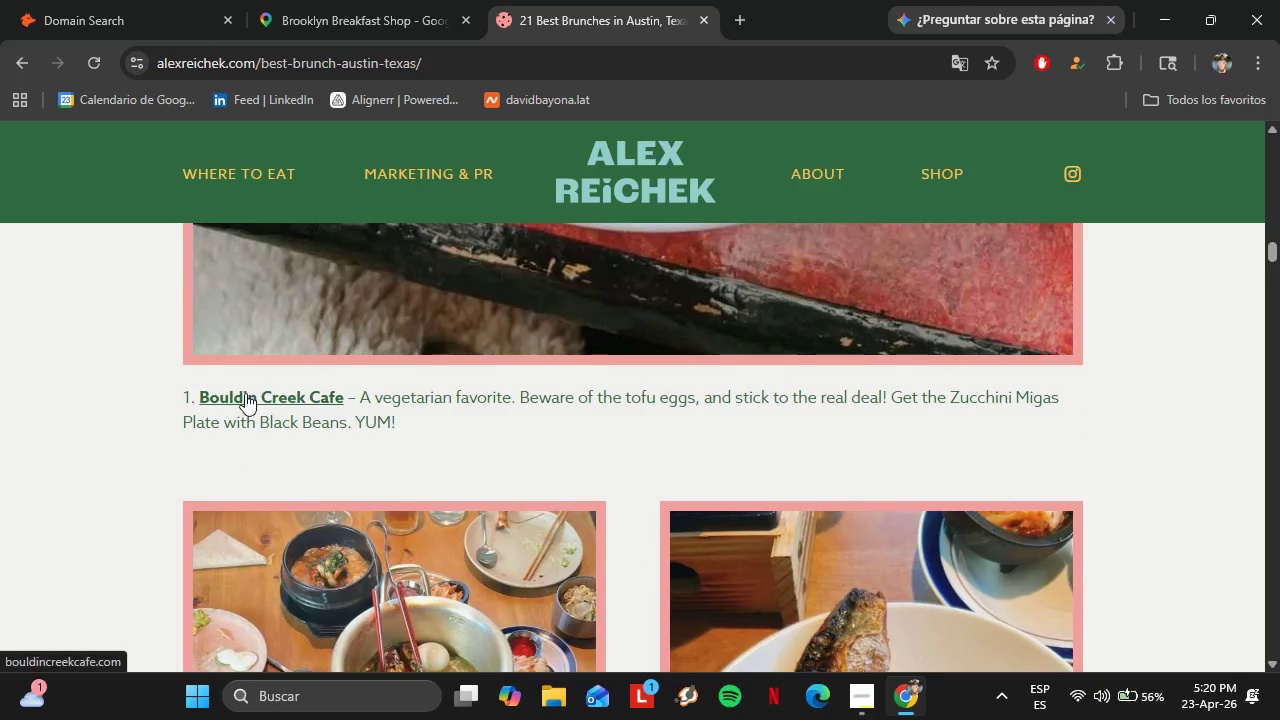 
right_click([245, 393])
 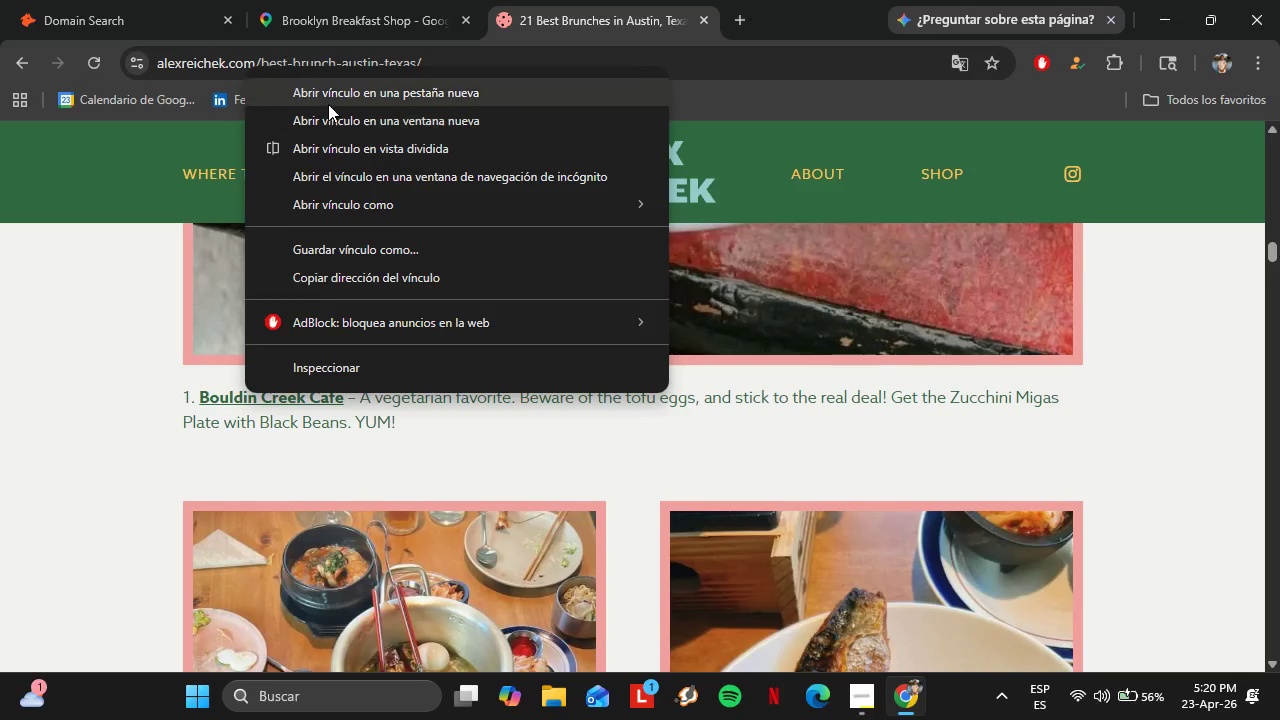 
left_click([329, 100])
 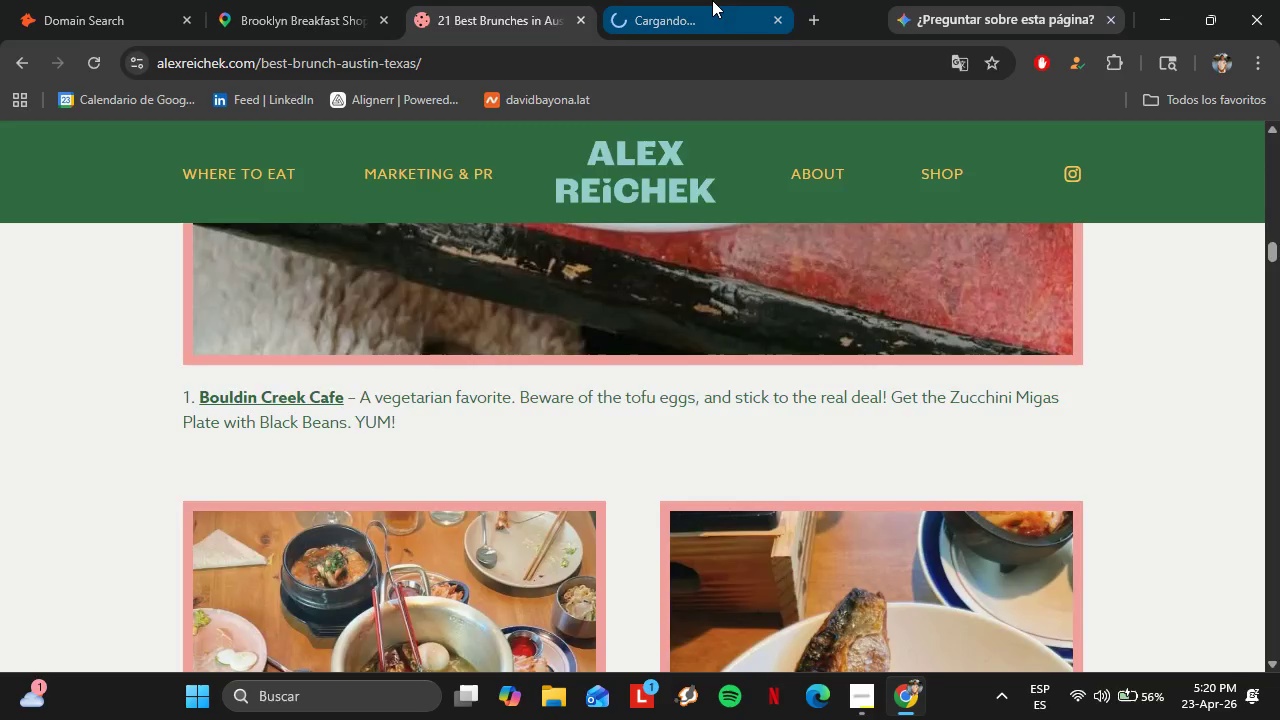 
left_click([712, 0])
 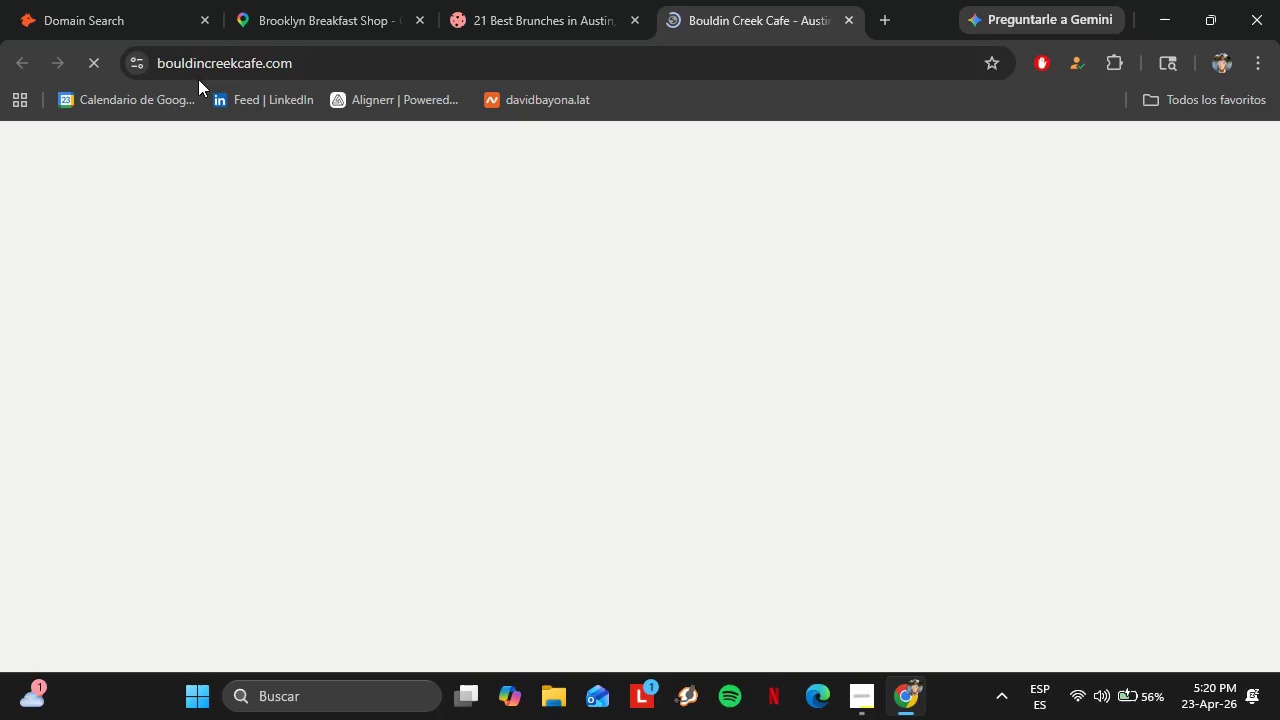 
left_click([198, 61])
 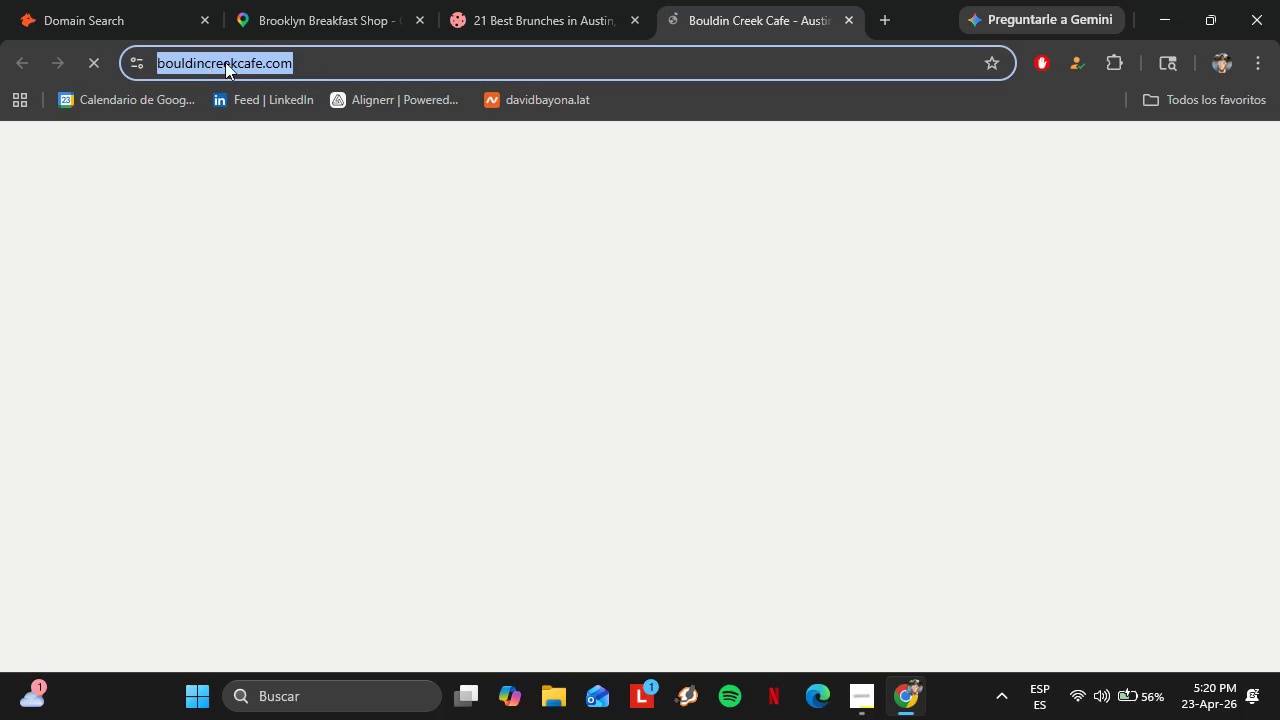 
right_click([225, 61])
 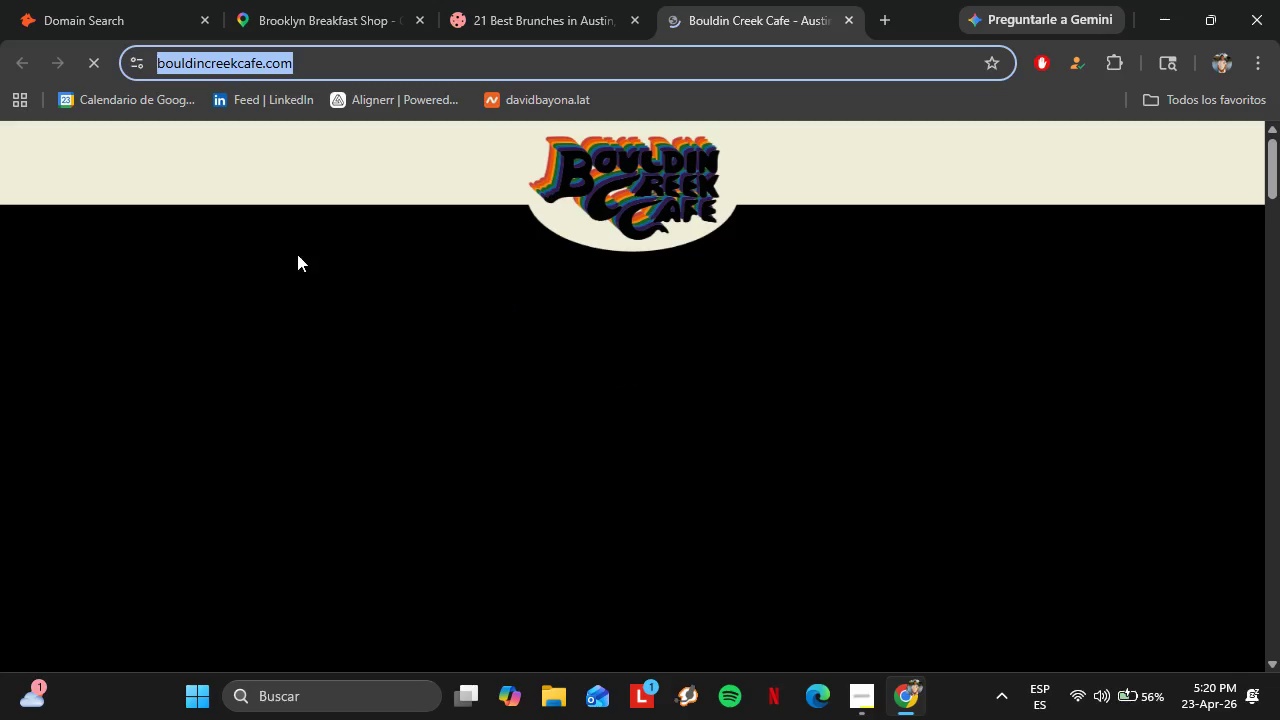 
double_click([97, 0])
 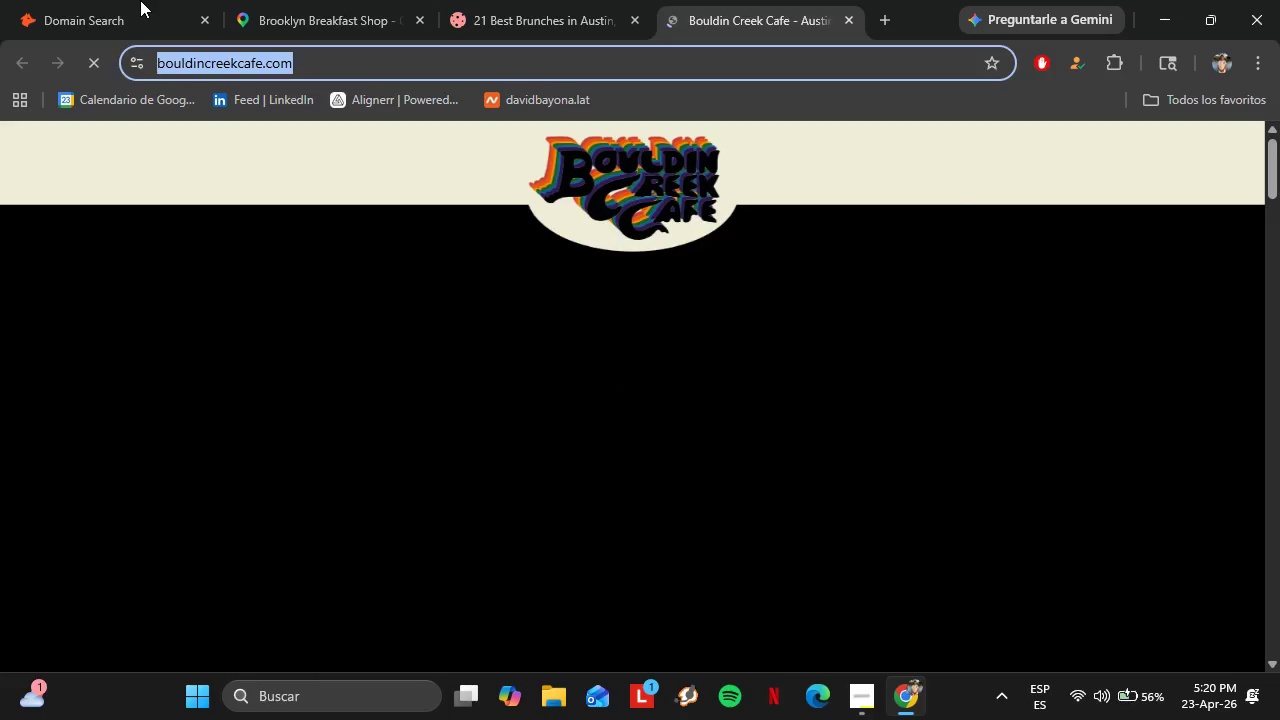 
left_click([459, 340])
 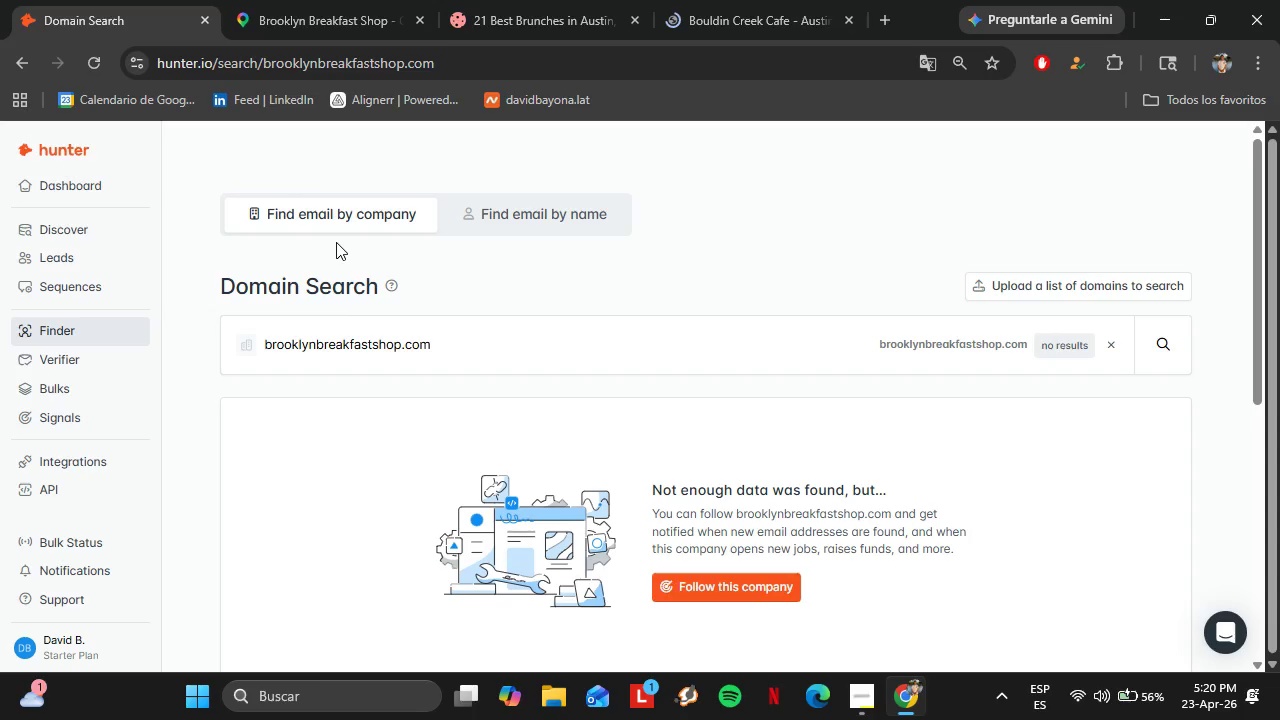 
triple_click([459, 339])
 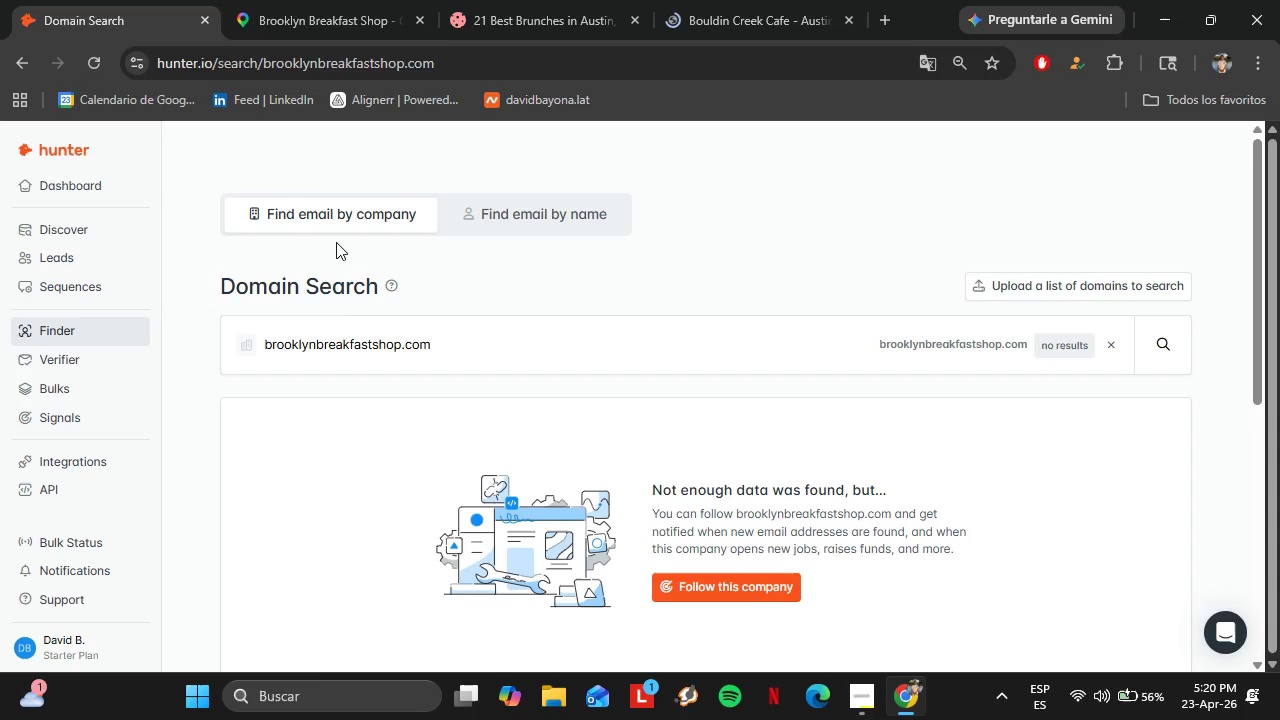 
triple_click([459, 339])
 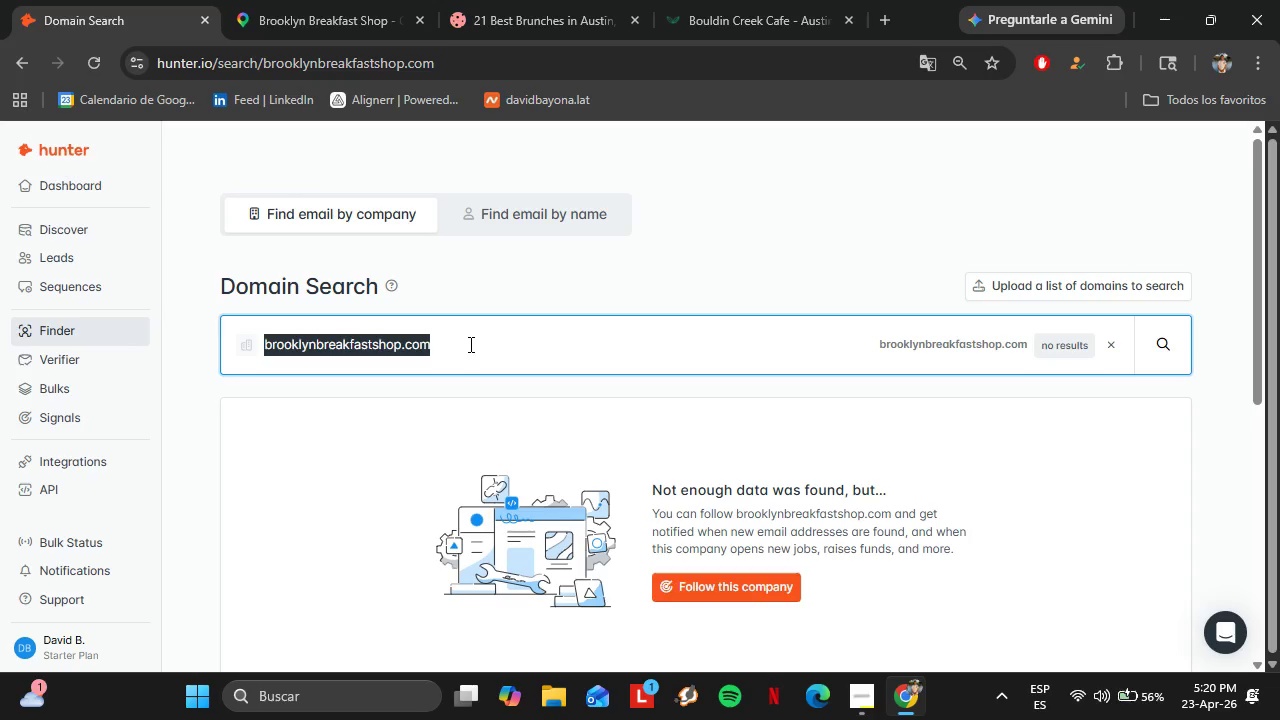 
wait(12.66)
 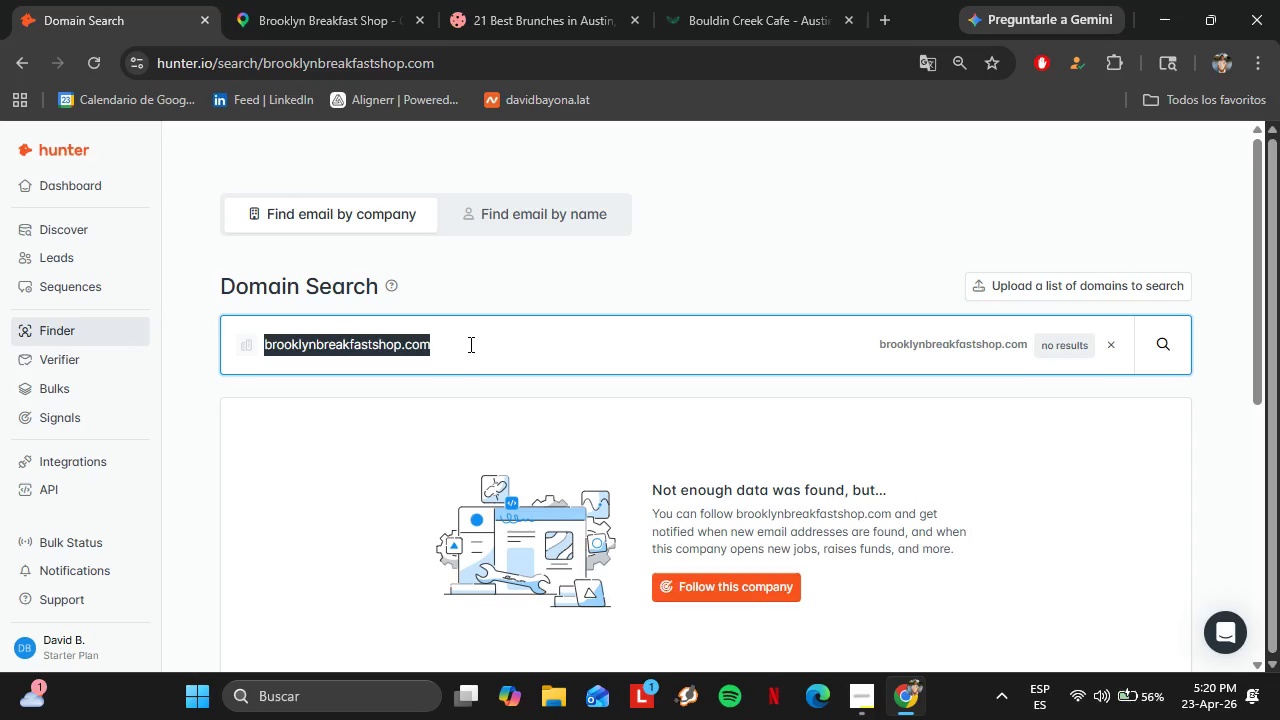 
key(Control+ControlLeft)
 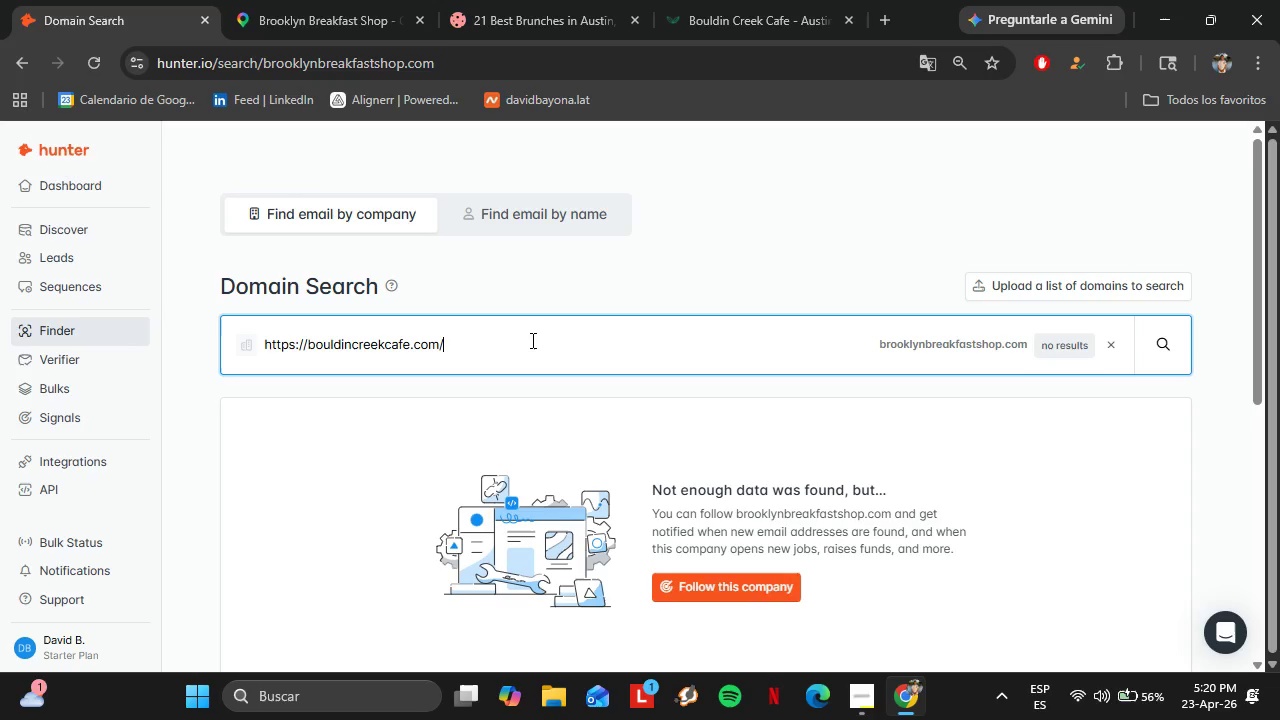 
key(Control+V)
 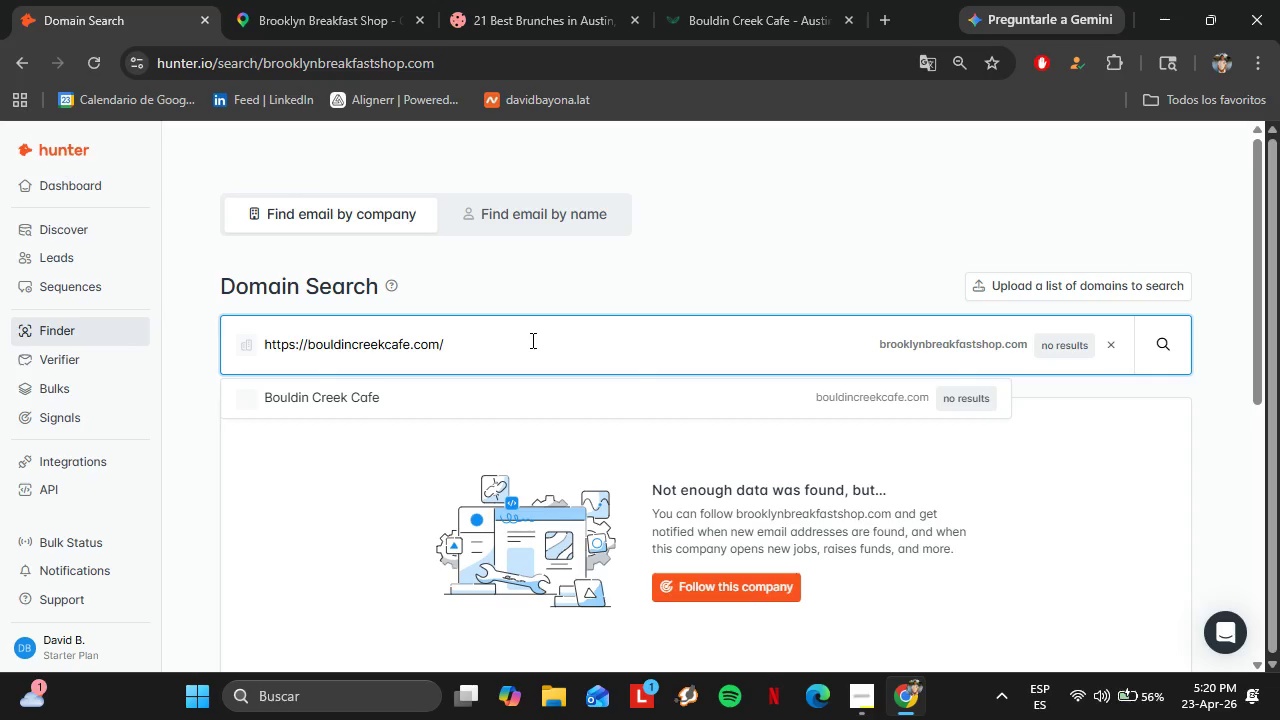 
key(Enter)
 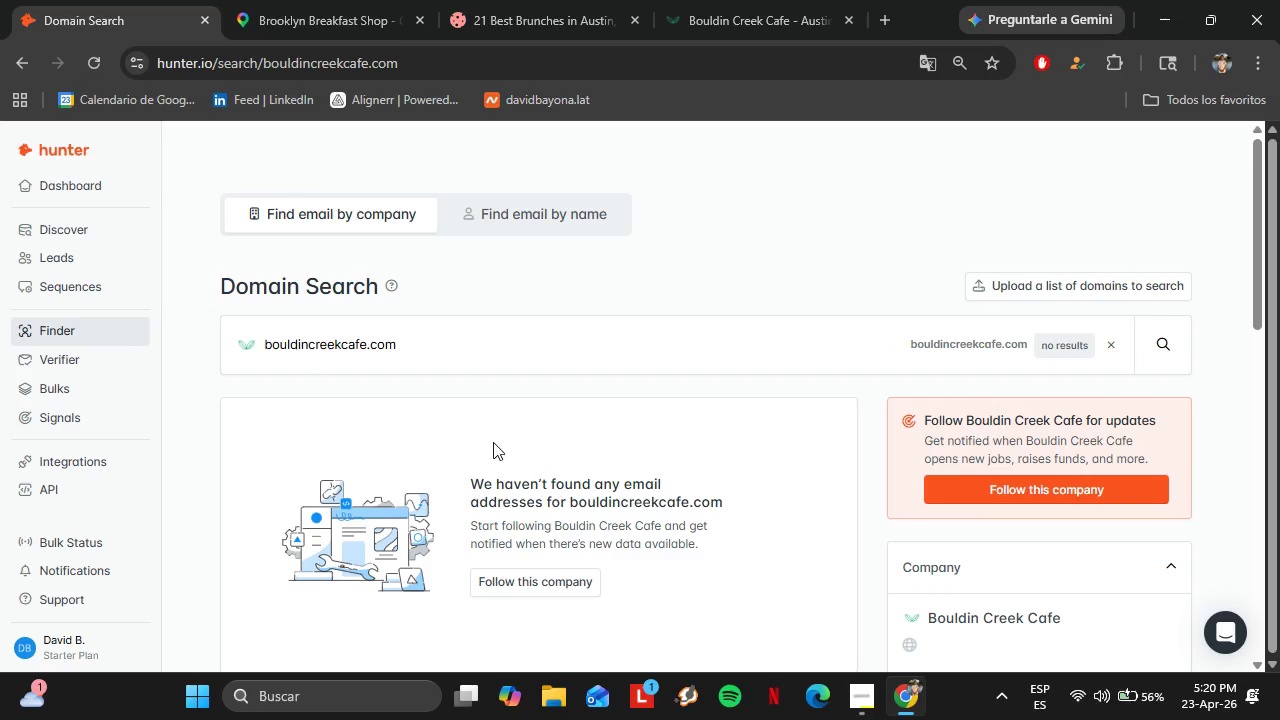 
left_click([471, 0])
 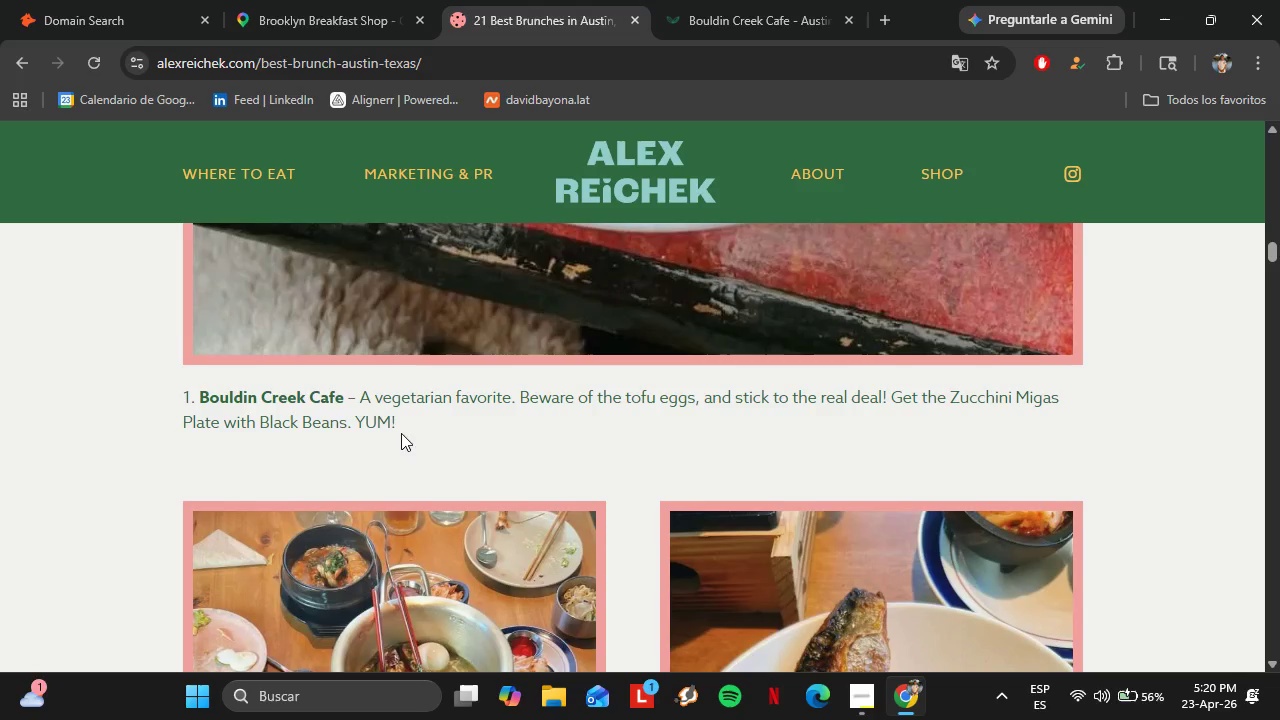 
scroll: coordinate [392, 443], scroll_direction: down, amount: 10.0
 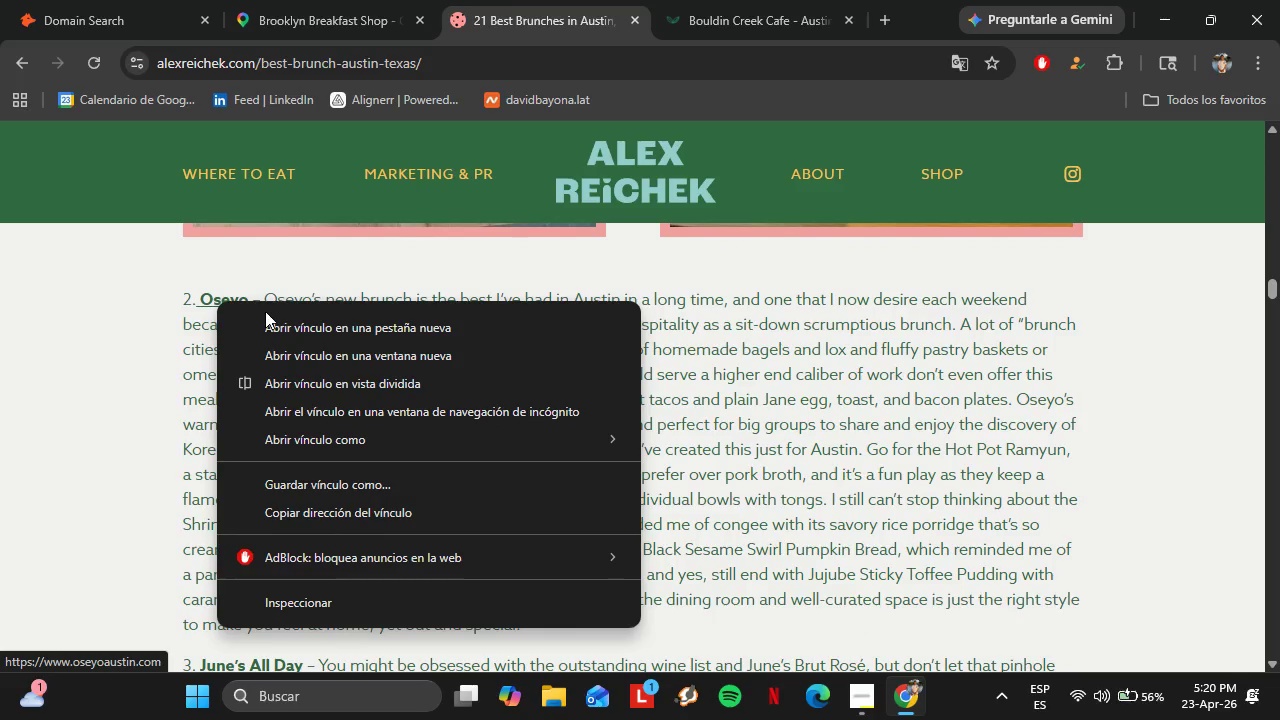 
left_click([277, 322])
 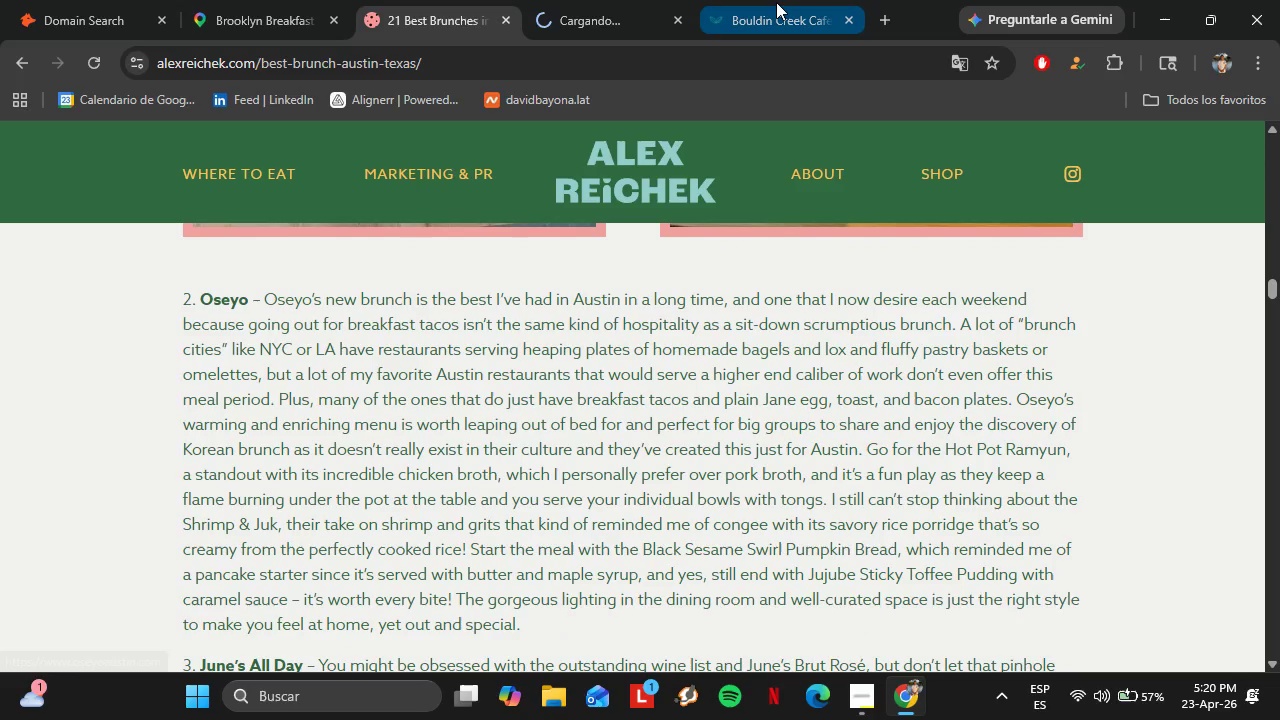 
left_click([776, 2])
 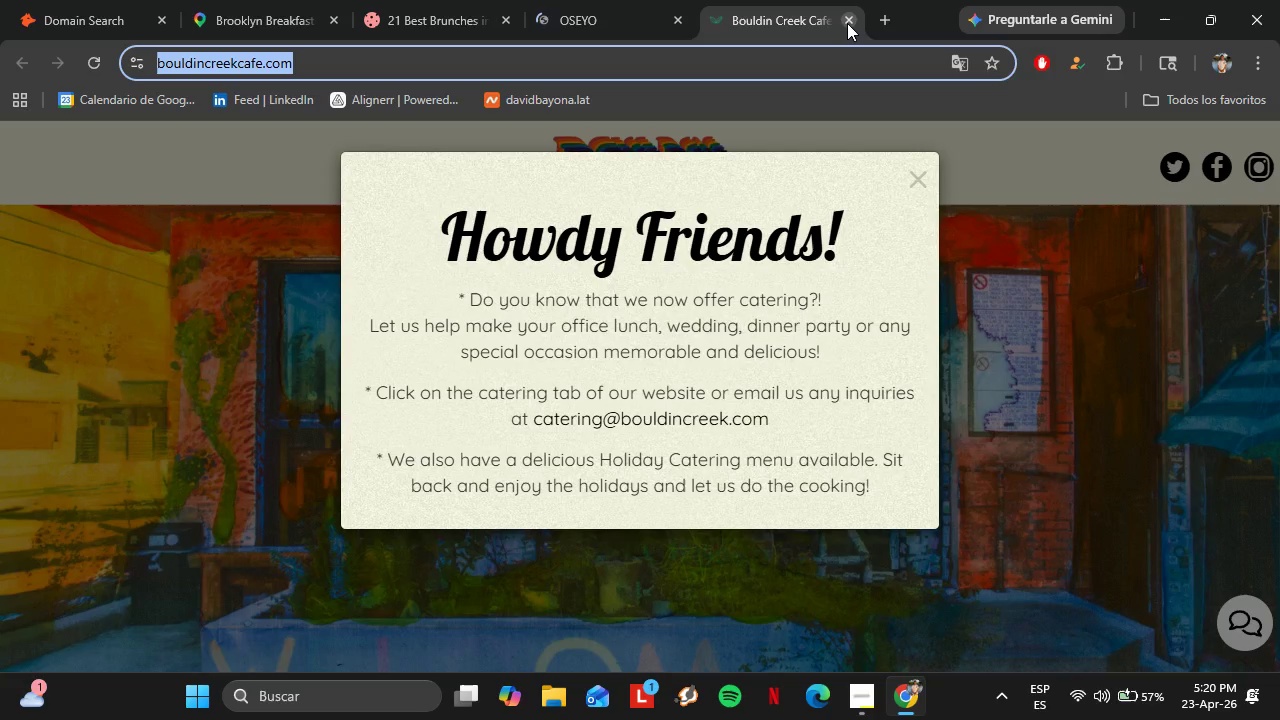 
left_click([847, 22])
 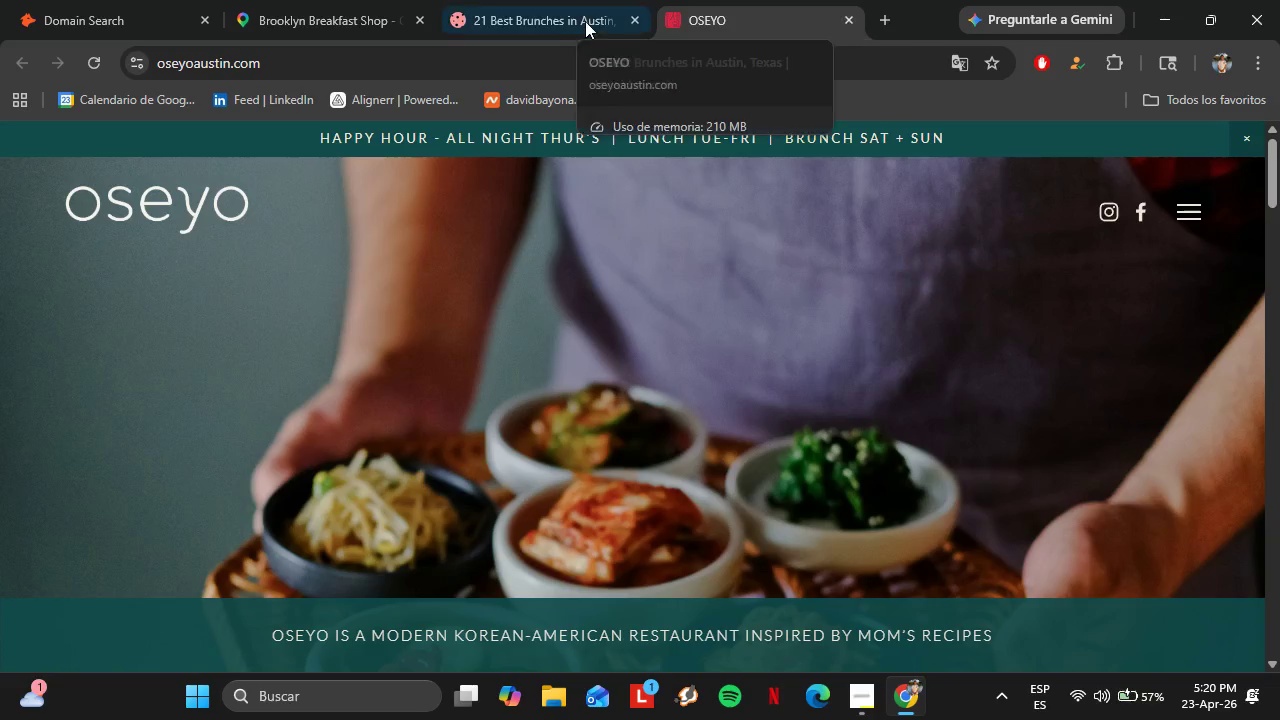 
double_click([262, 60])
 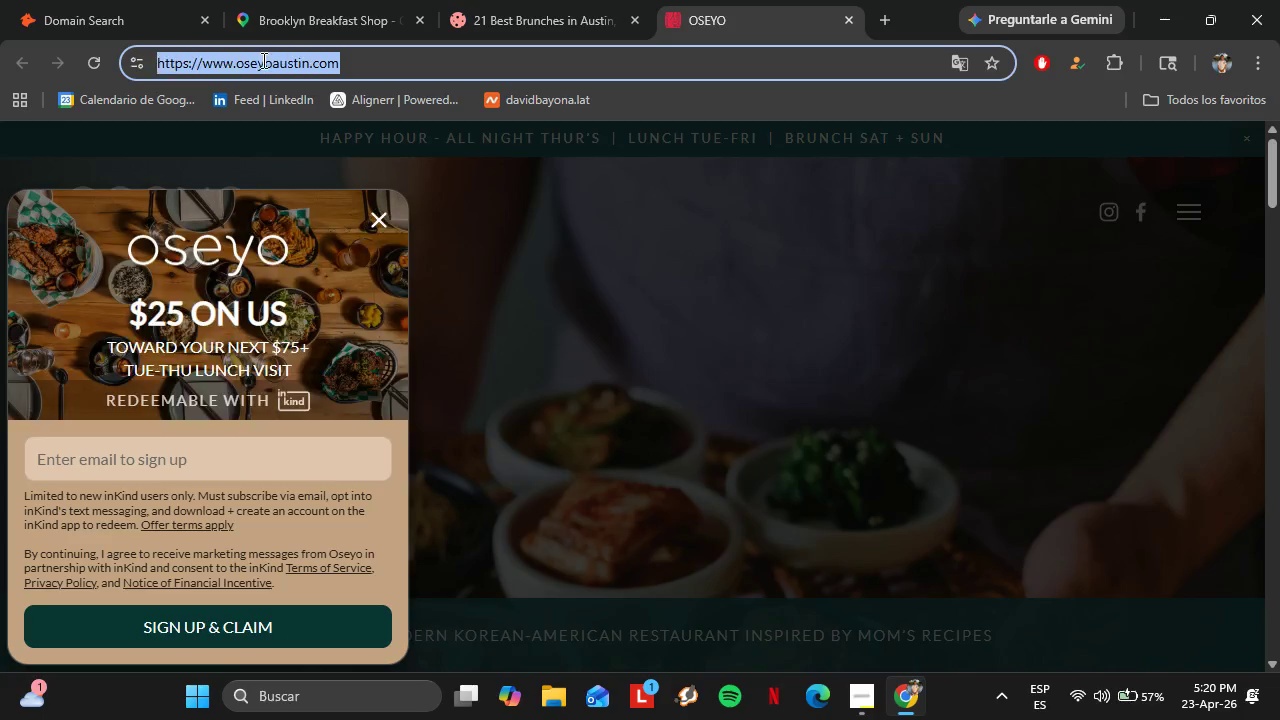 
triple_click([262, 60])
 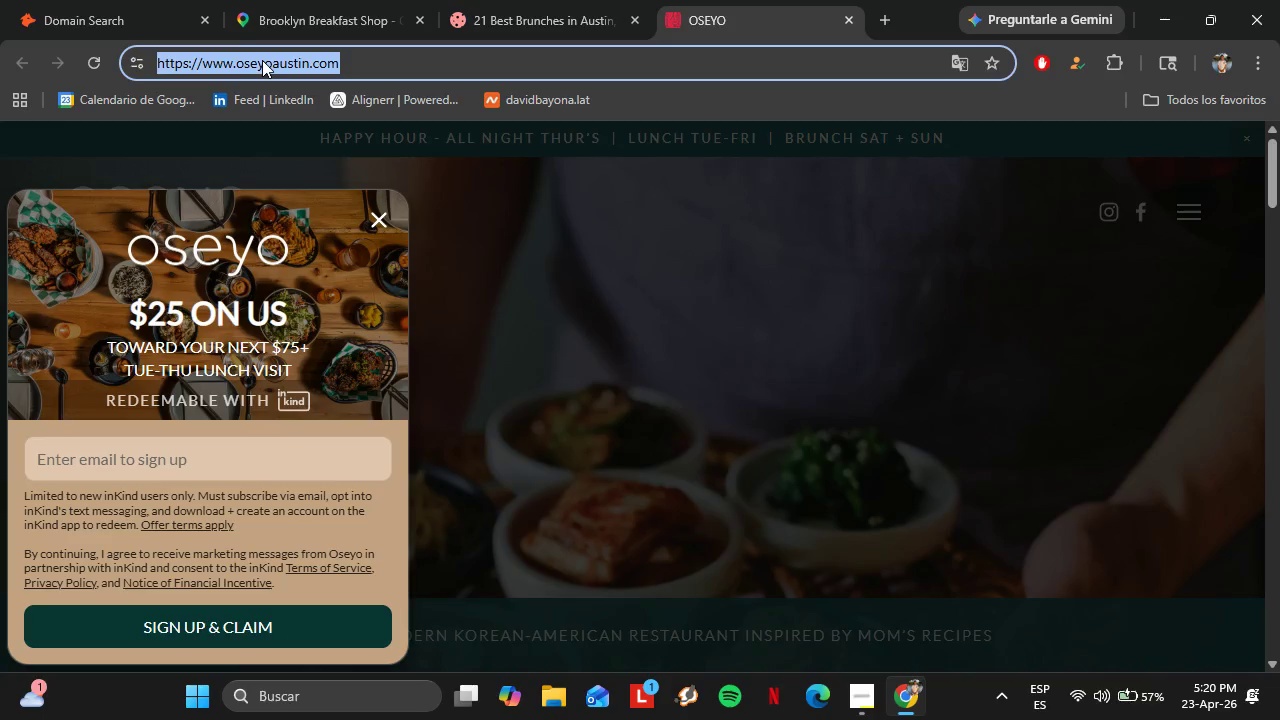 
key(Control+C)
 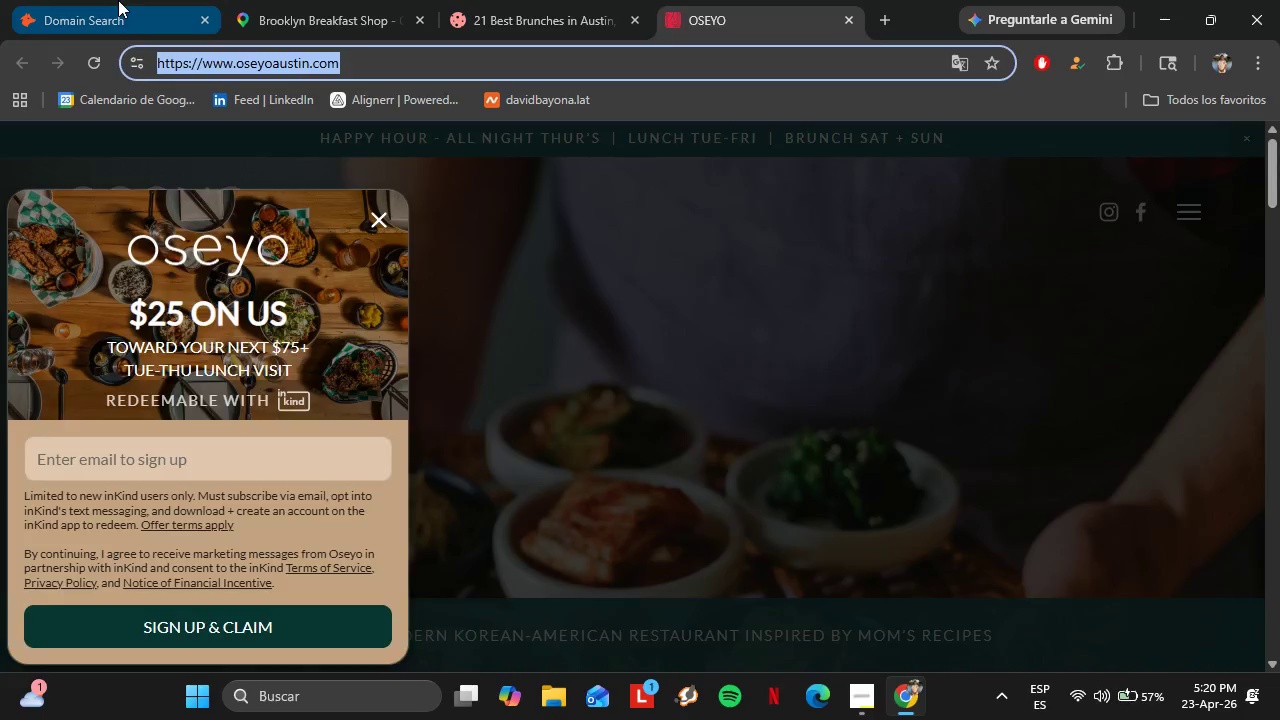 
left_click([118, 0])
 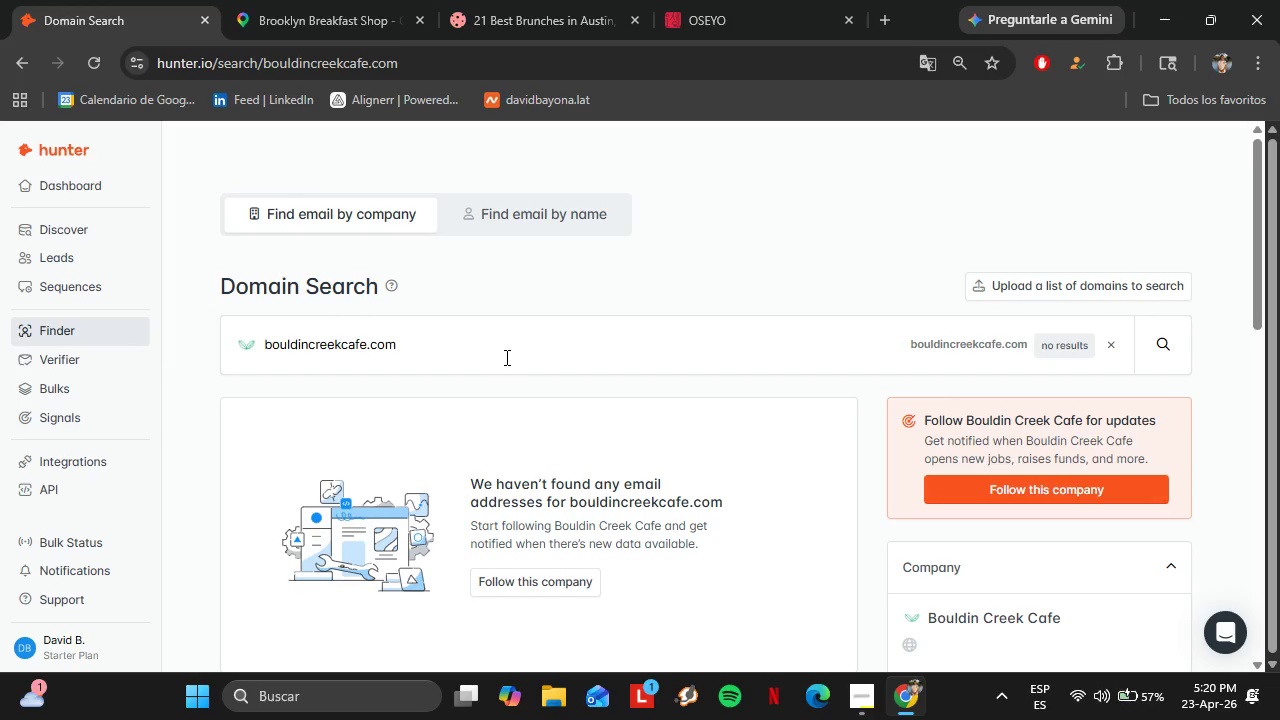 
left_click_drag(start_coordinate=[501, 354], to_coordinate=[212, 312])
 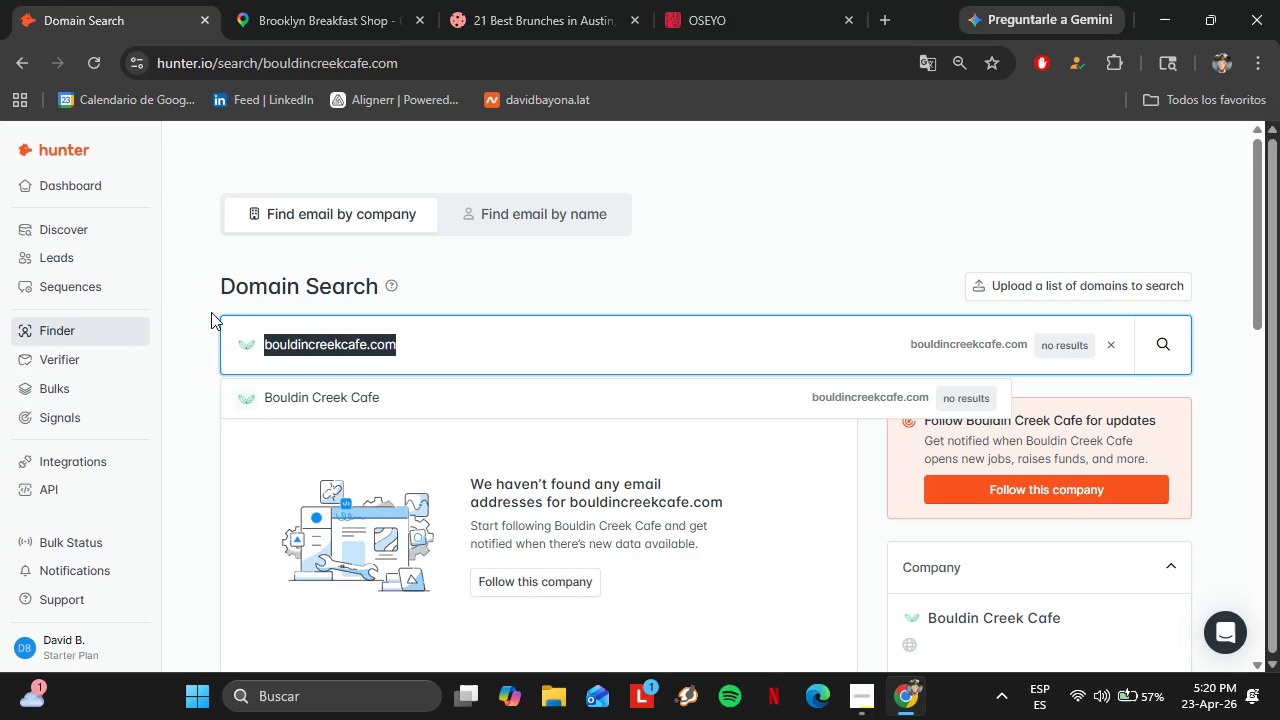 
key(Control+V)
 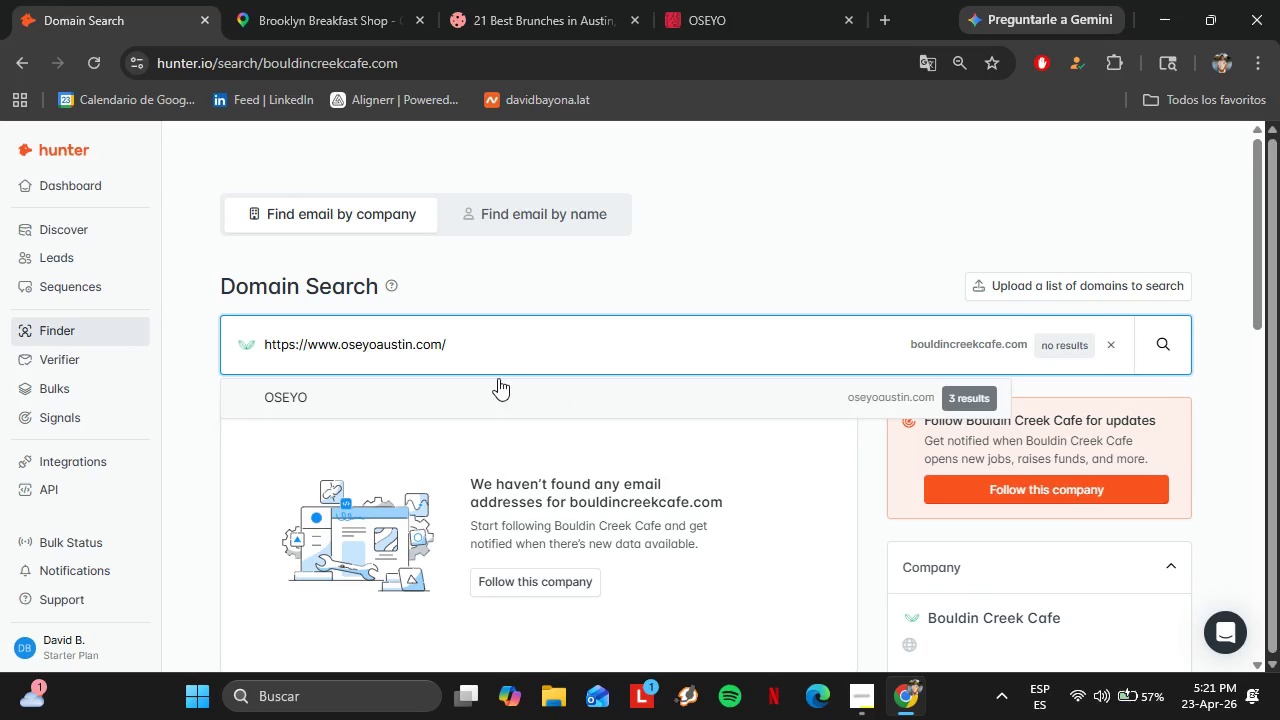 
left_click([497, 378])
 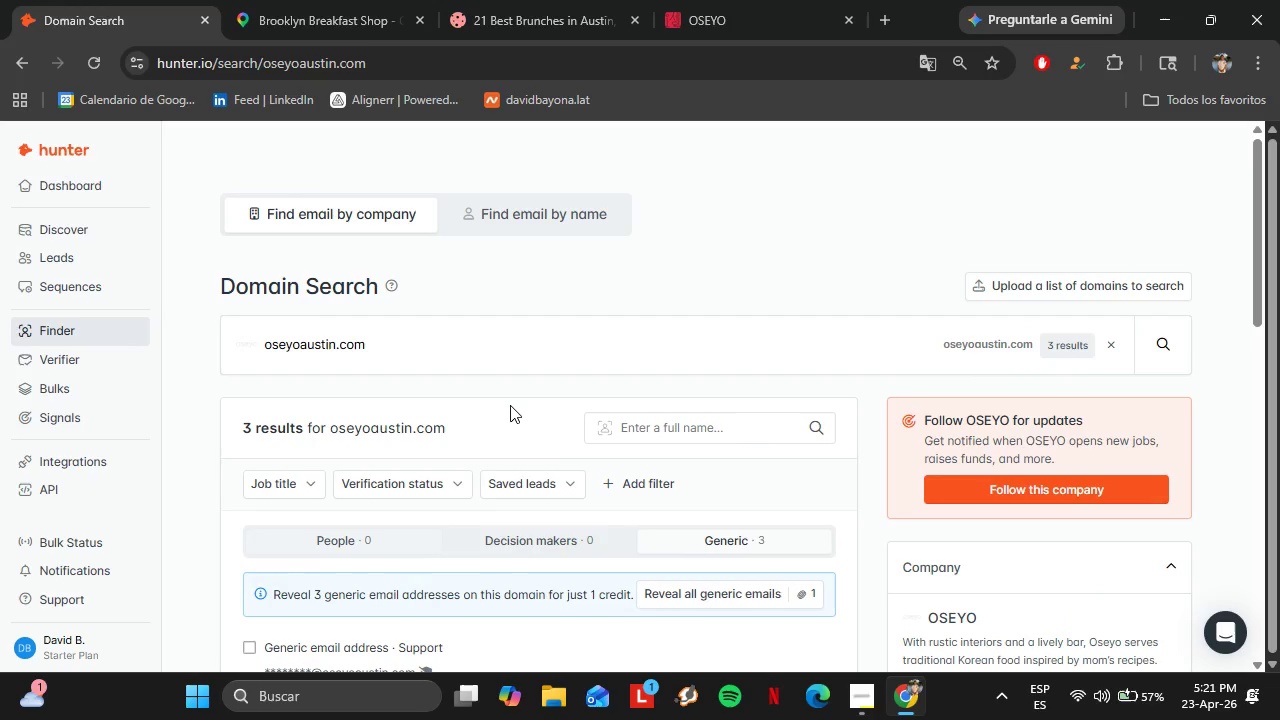 
scroll: coordinate [513, 408], scroll_direction: down, amount: 2.0
 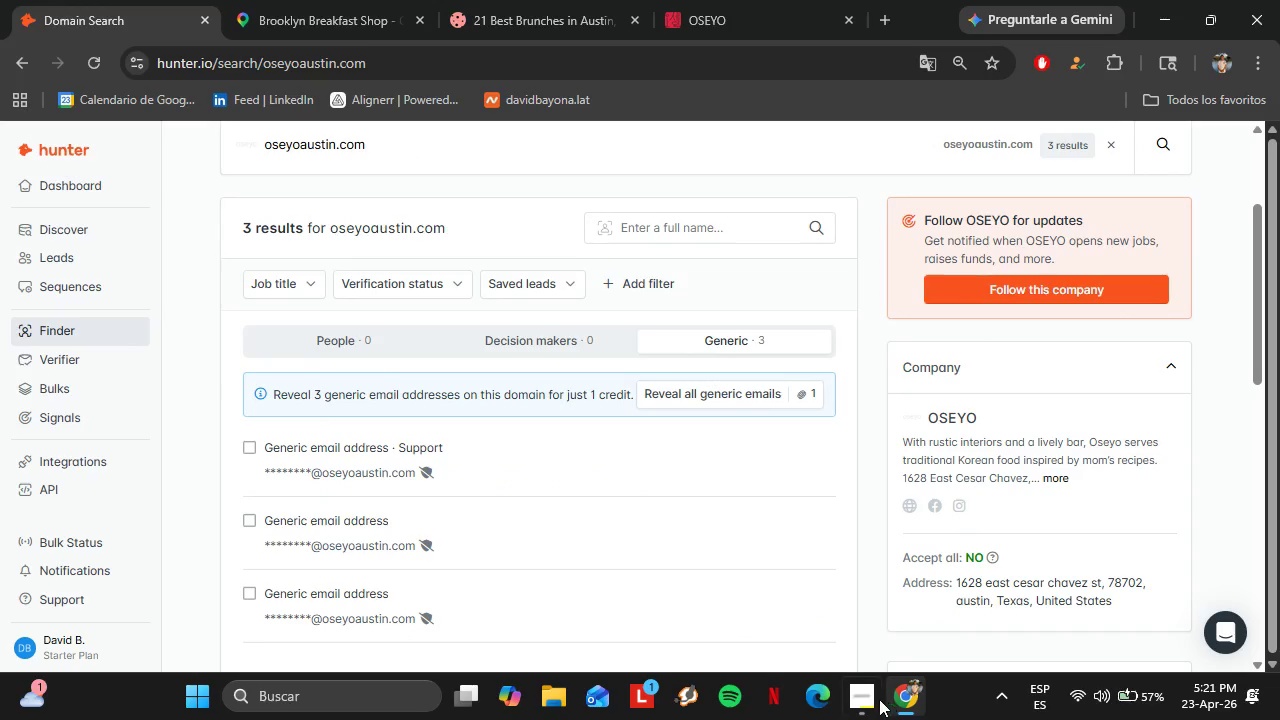 
left_click([873, 699])